 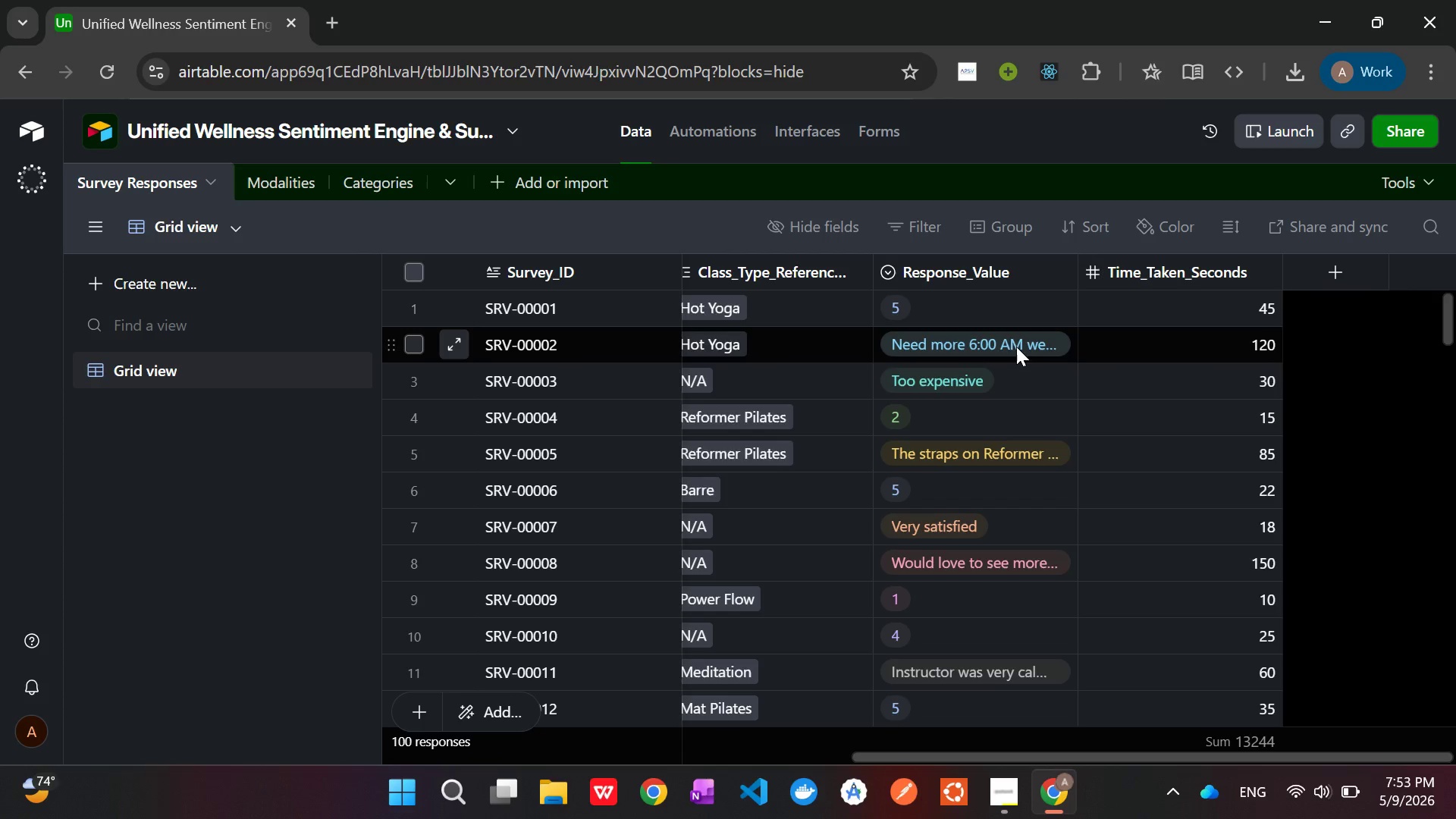 
left_click([965, 311])
 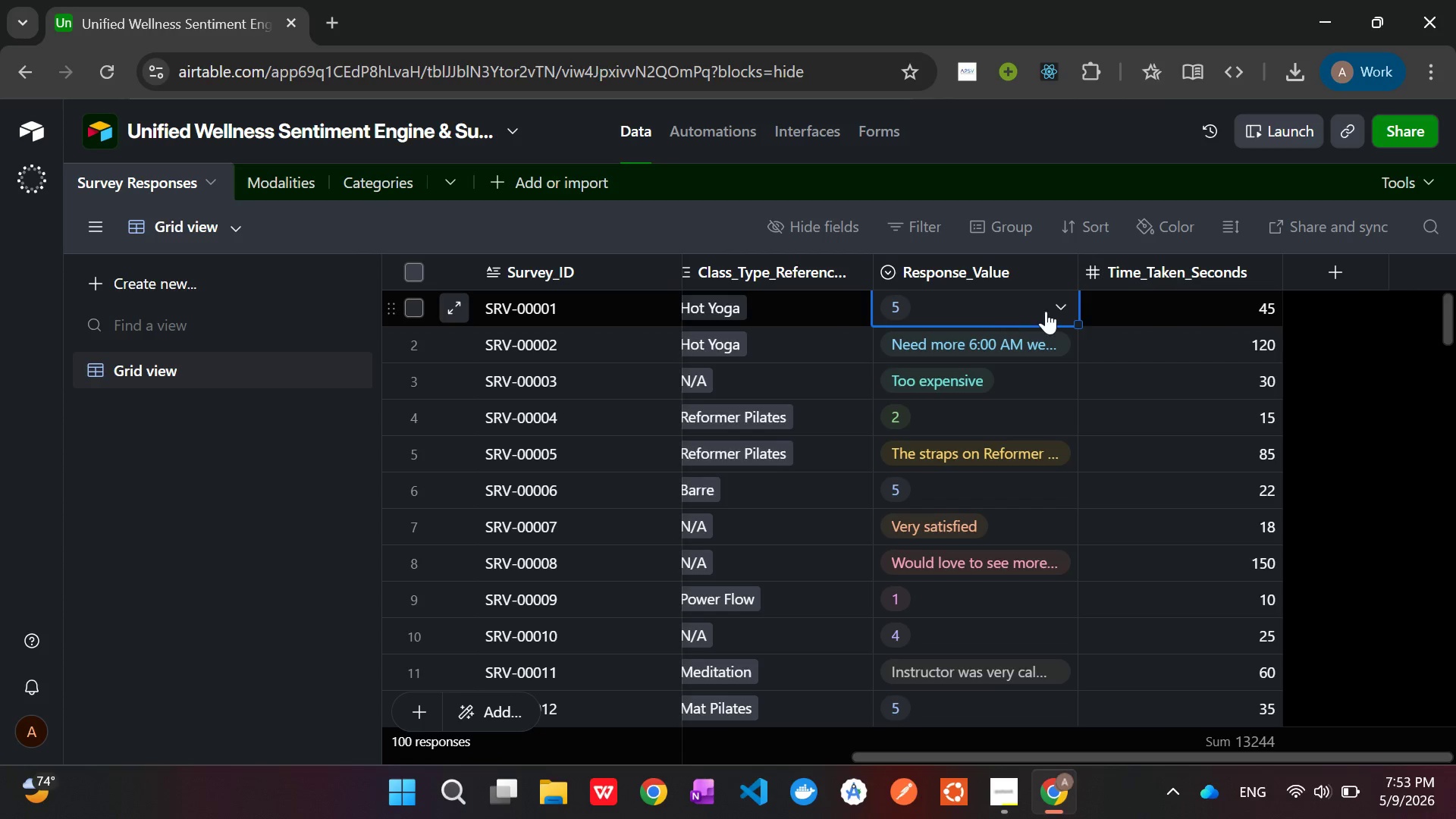 
left_click([1056, 310])
 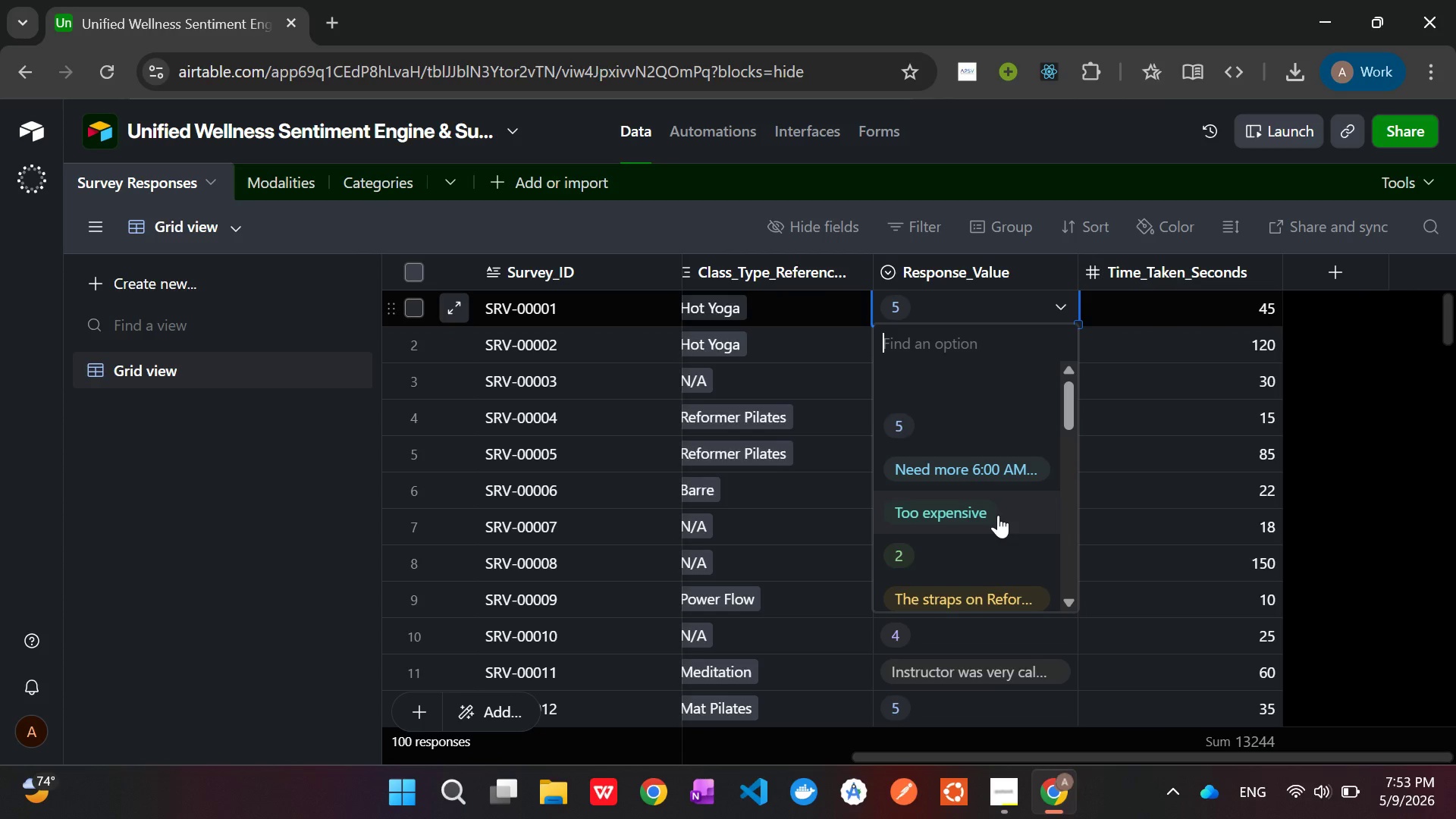 
scroll: coordinate [1018, 466], scroll_direction: down, amount: 11.0
 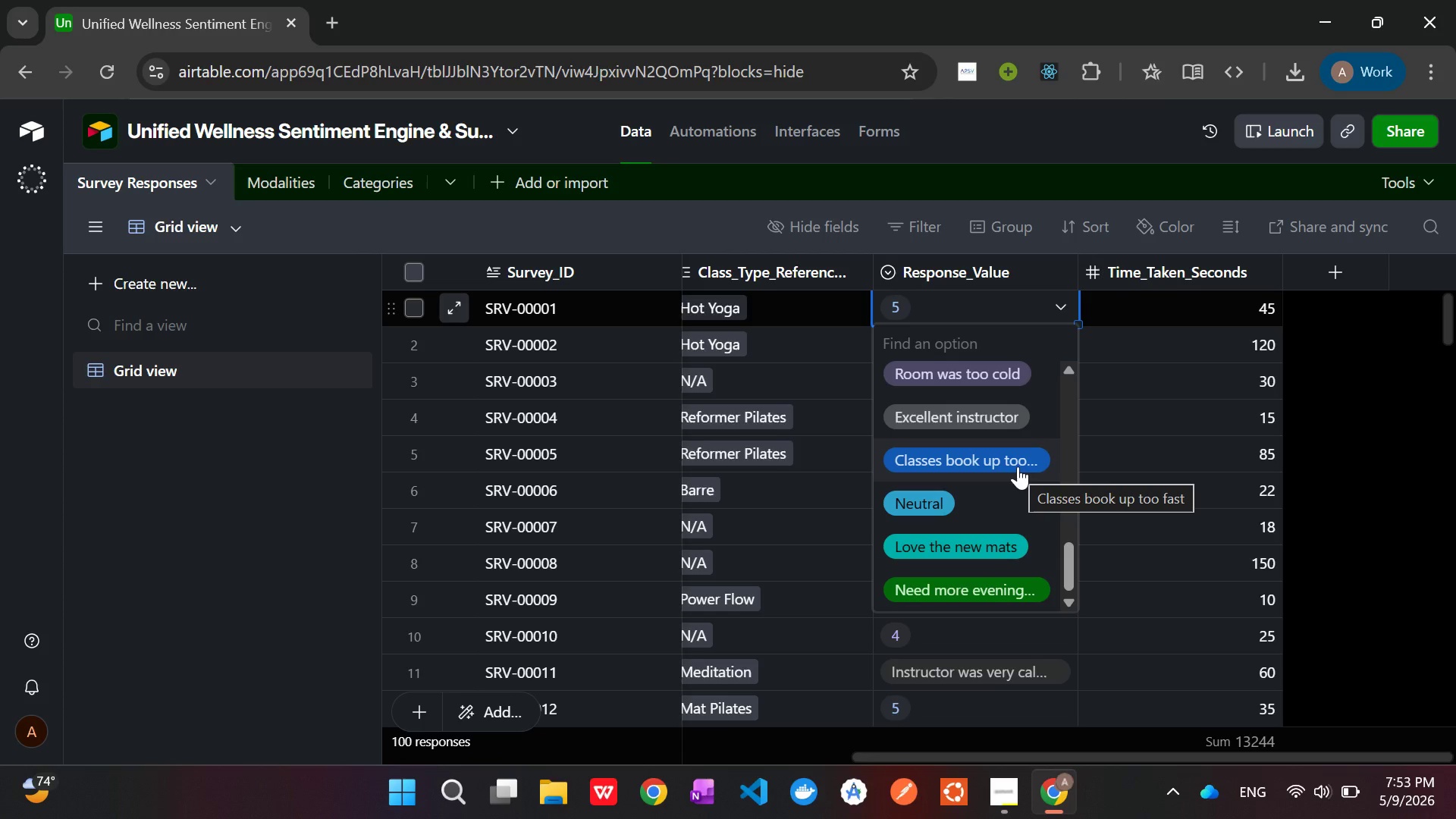 
scroll: coordinate [1018, 466], scroll_direction: up, amount: 8.0
 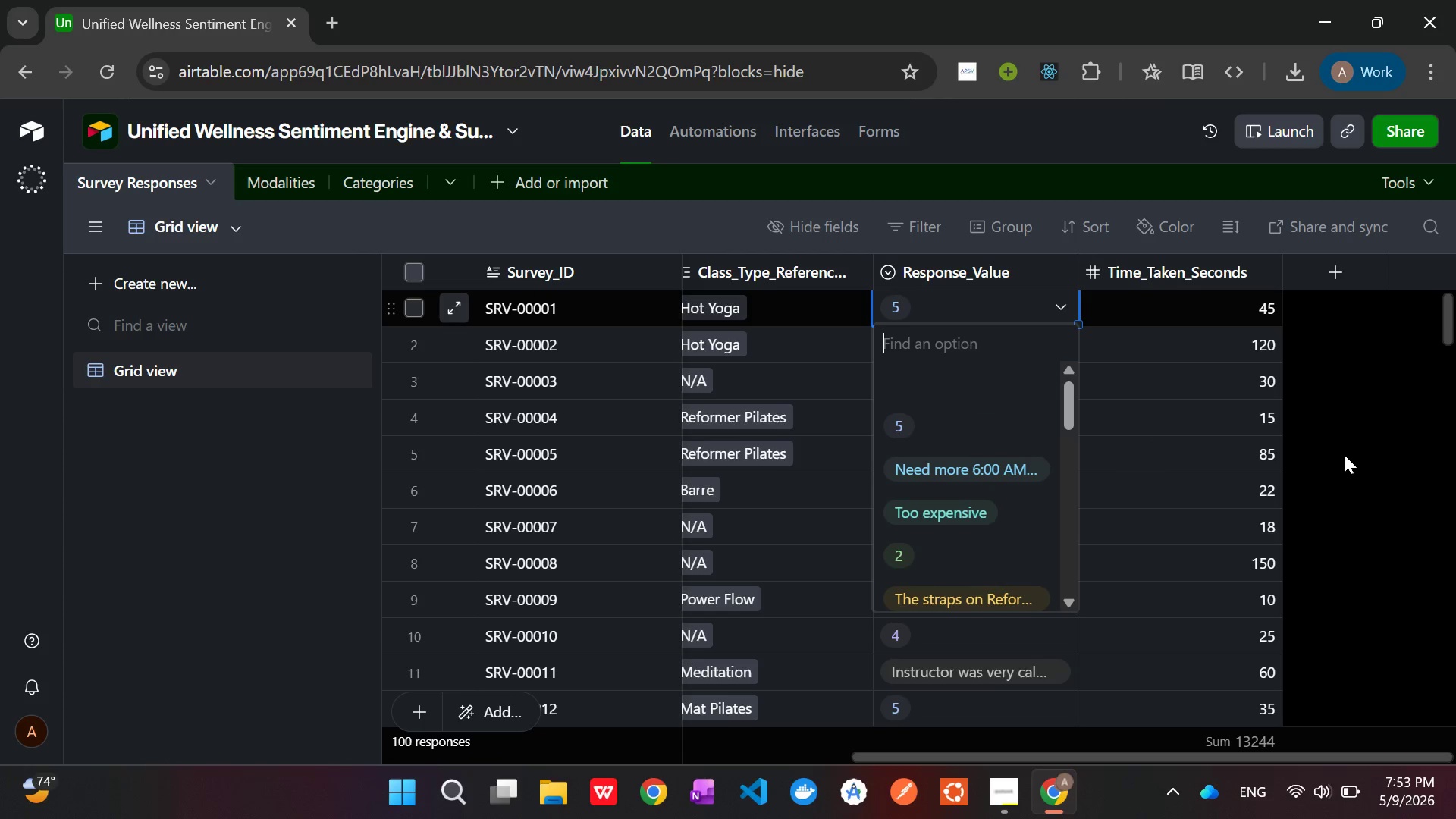 
left_click([1344, 454])
 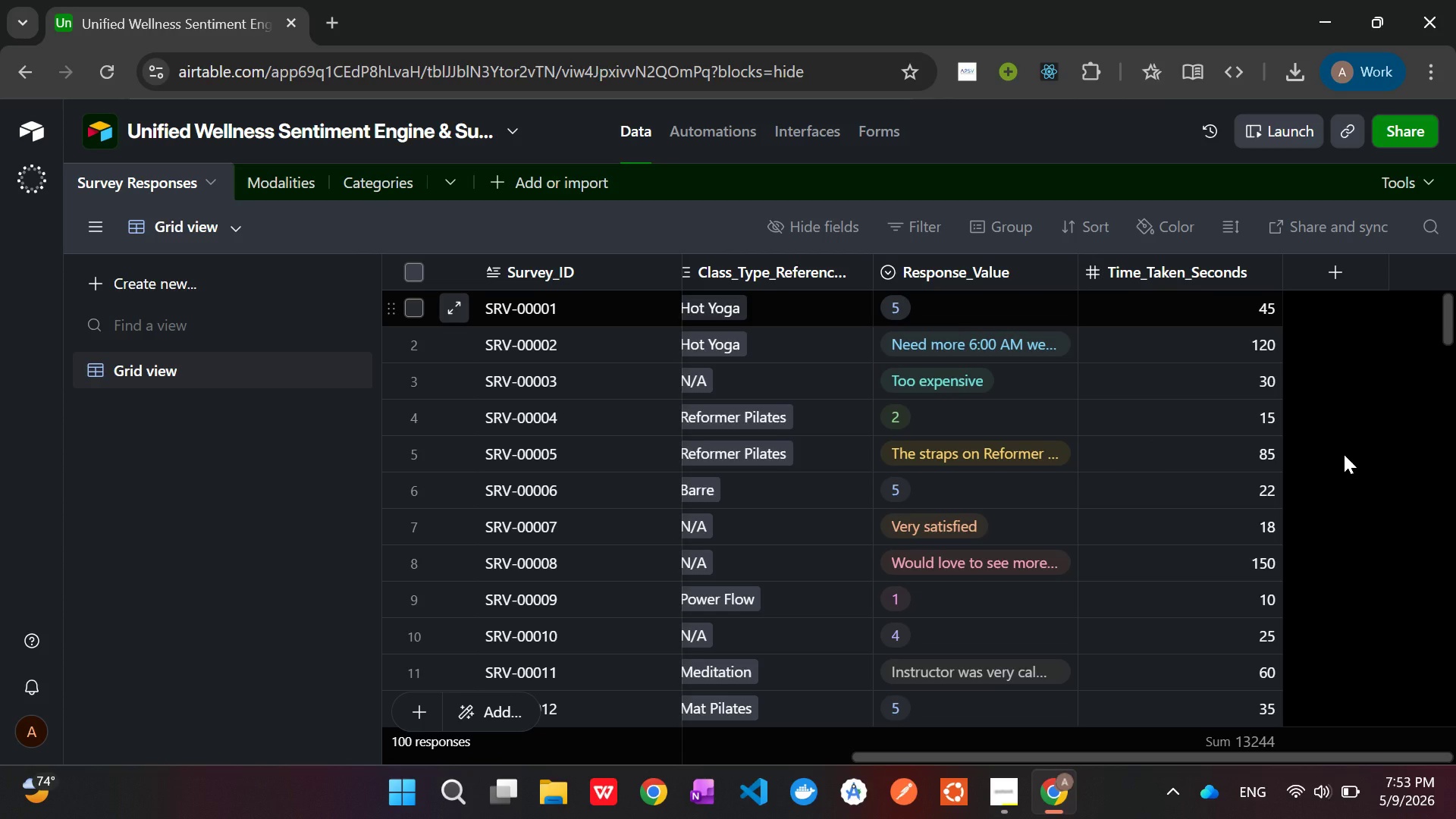 
mouse_move([937, 506])
 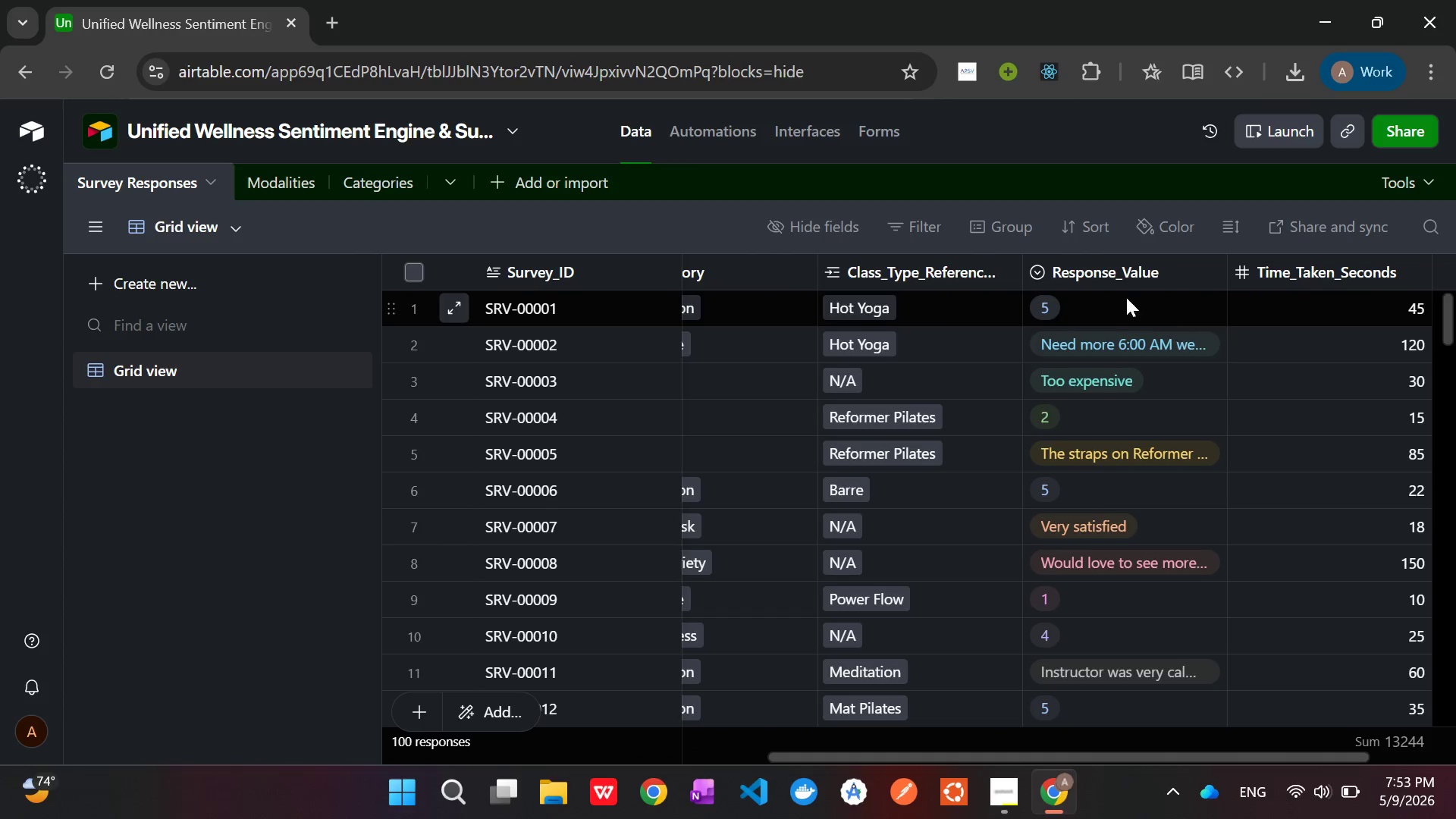 
right_click([1106, 272])
 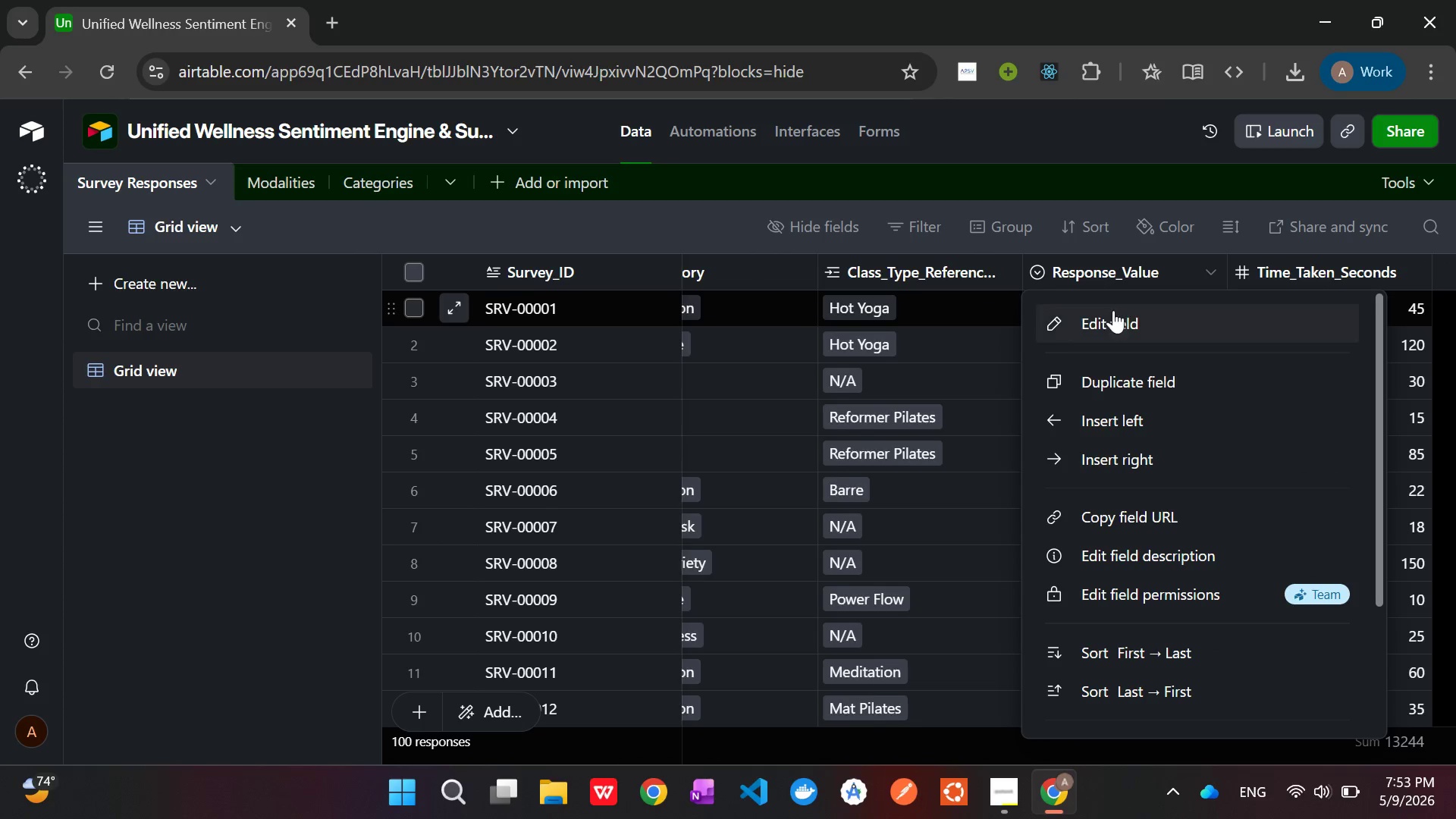 
left_click([1114, 315])